 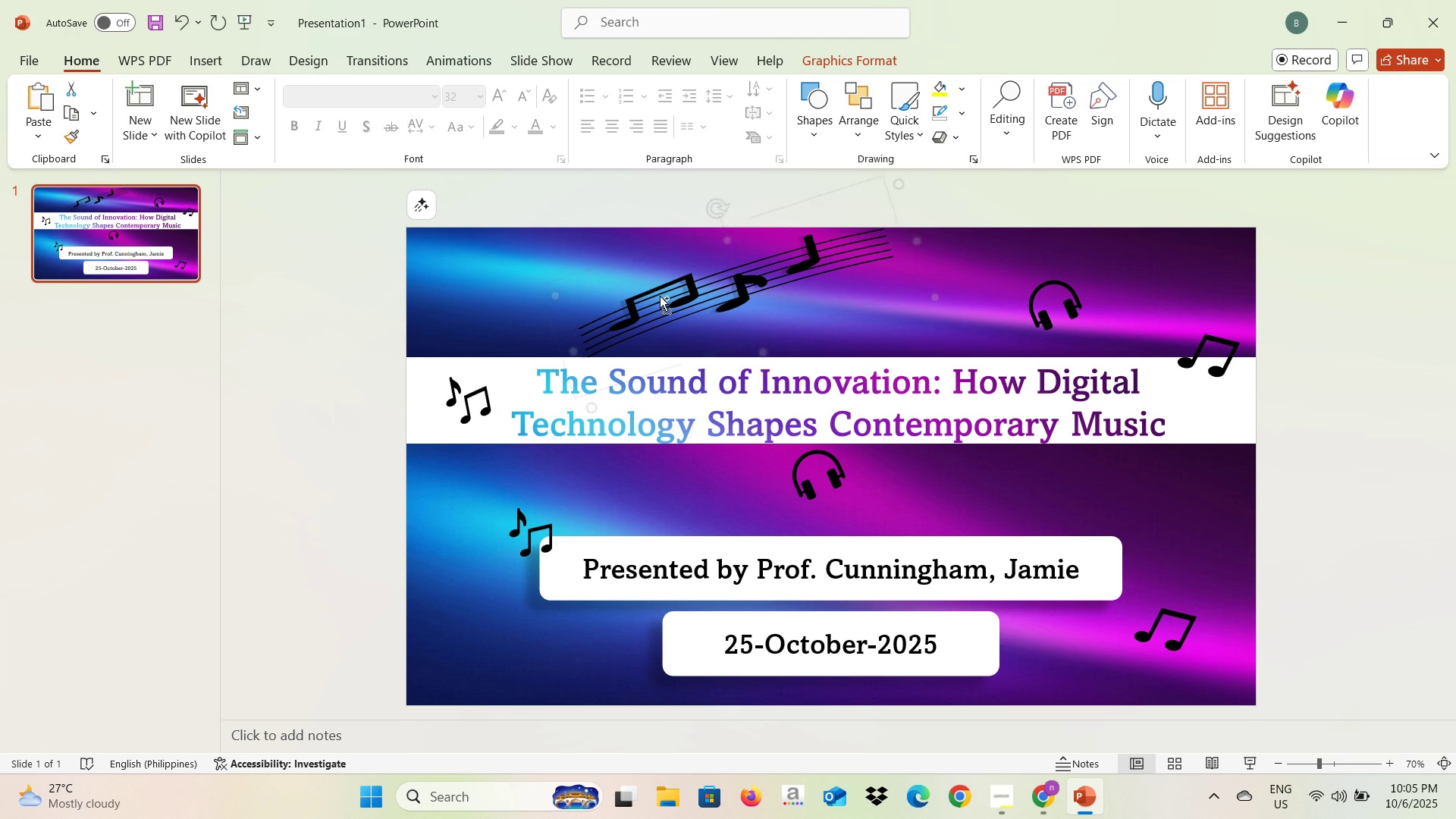 
key(Control+V)
 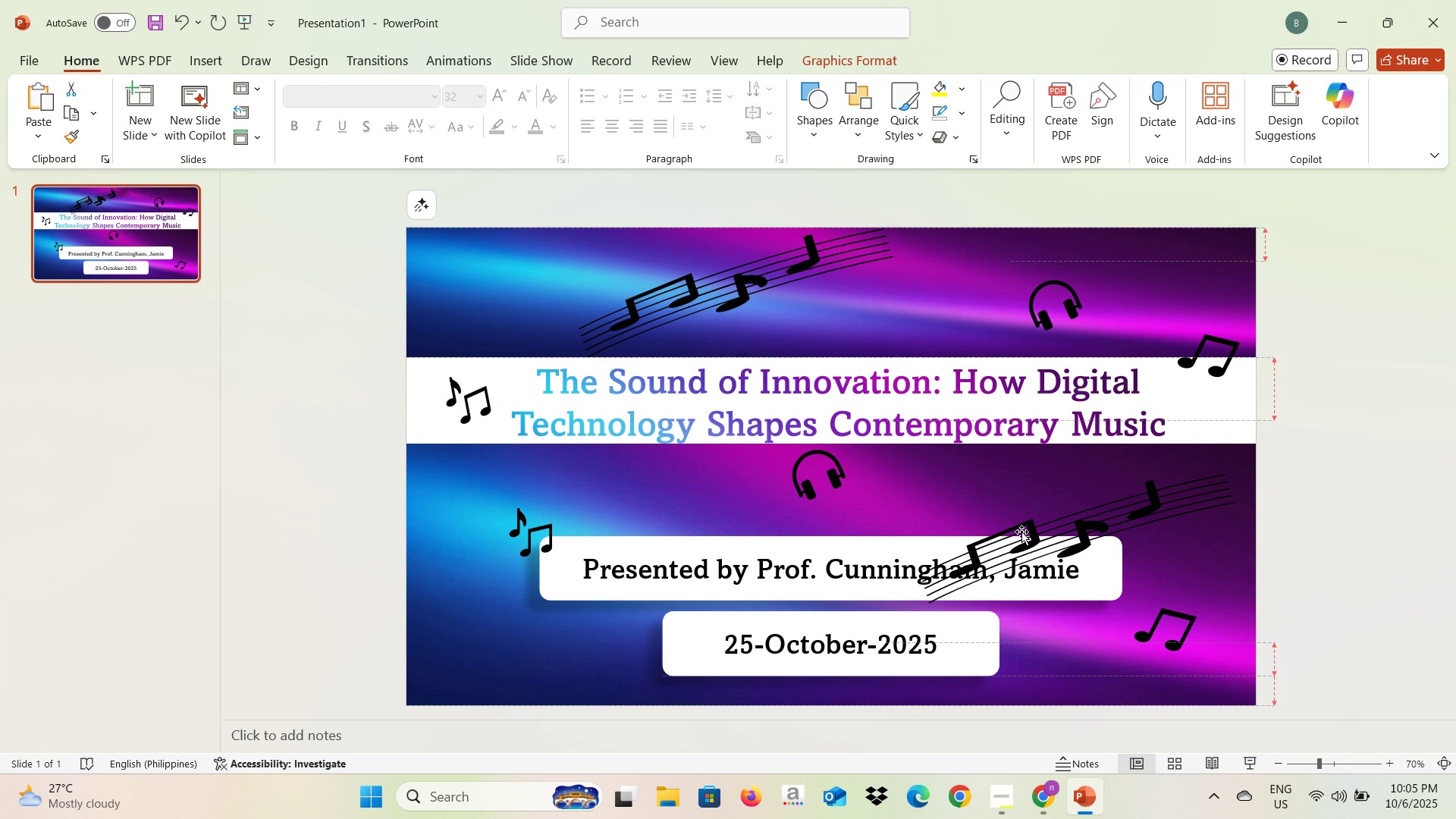 
right_click([1021, 529])
 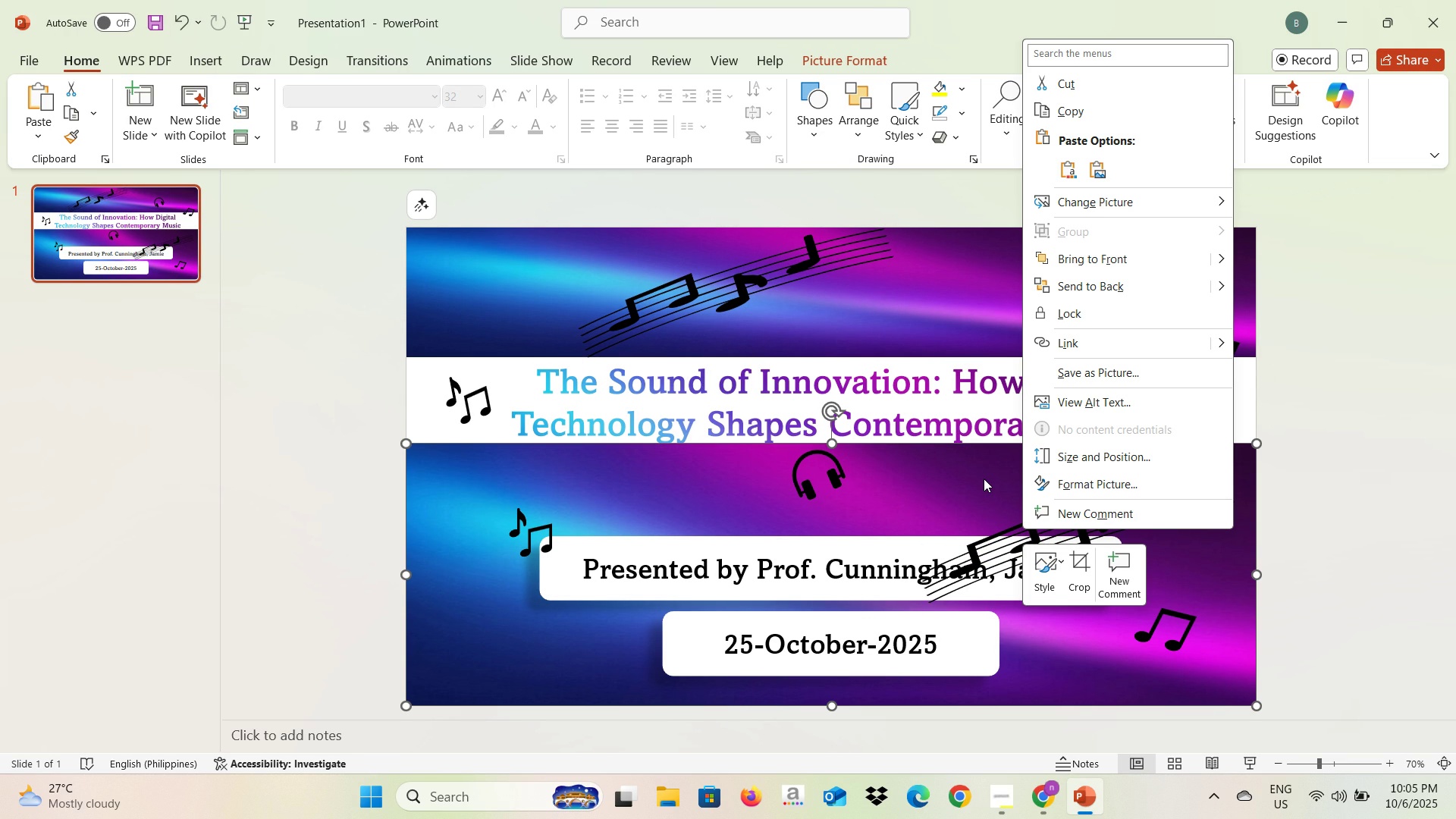 
wait(8.25)
 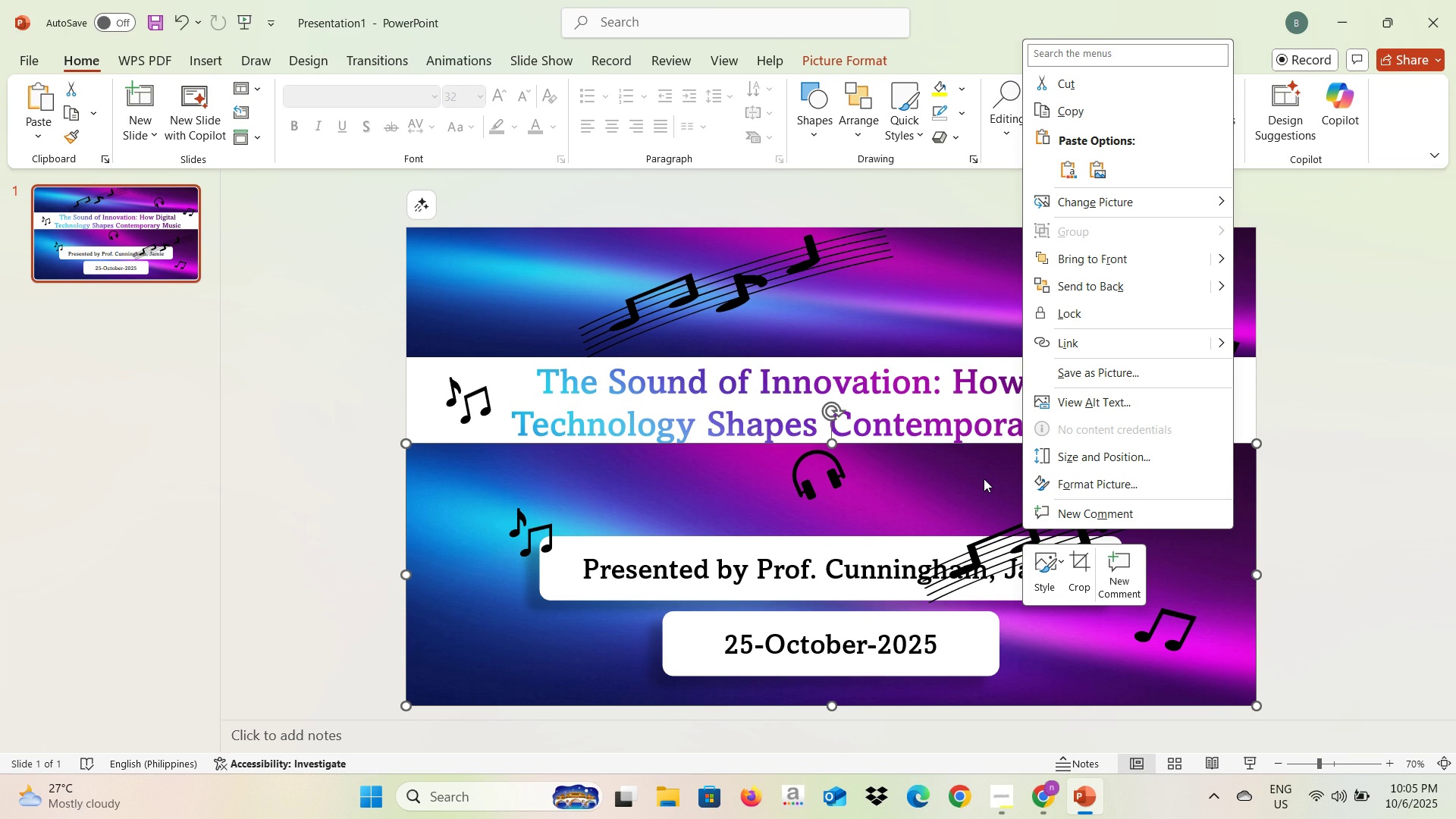 
left_click([1112, 453])
 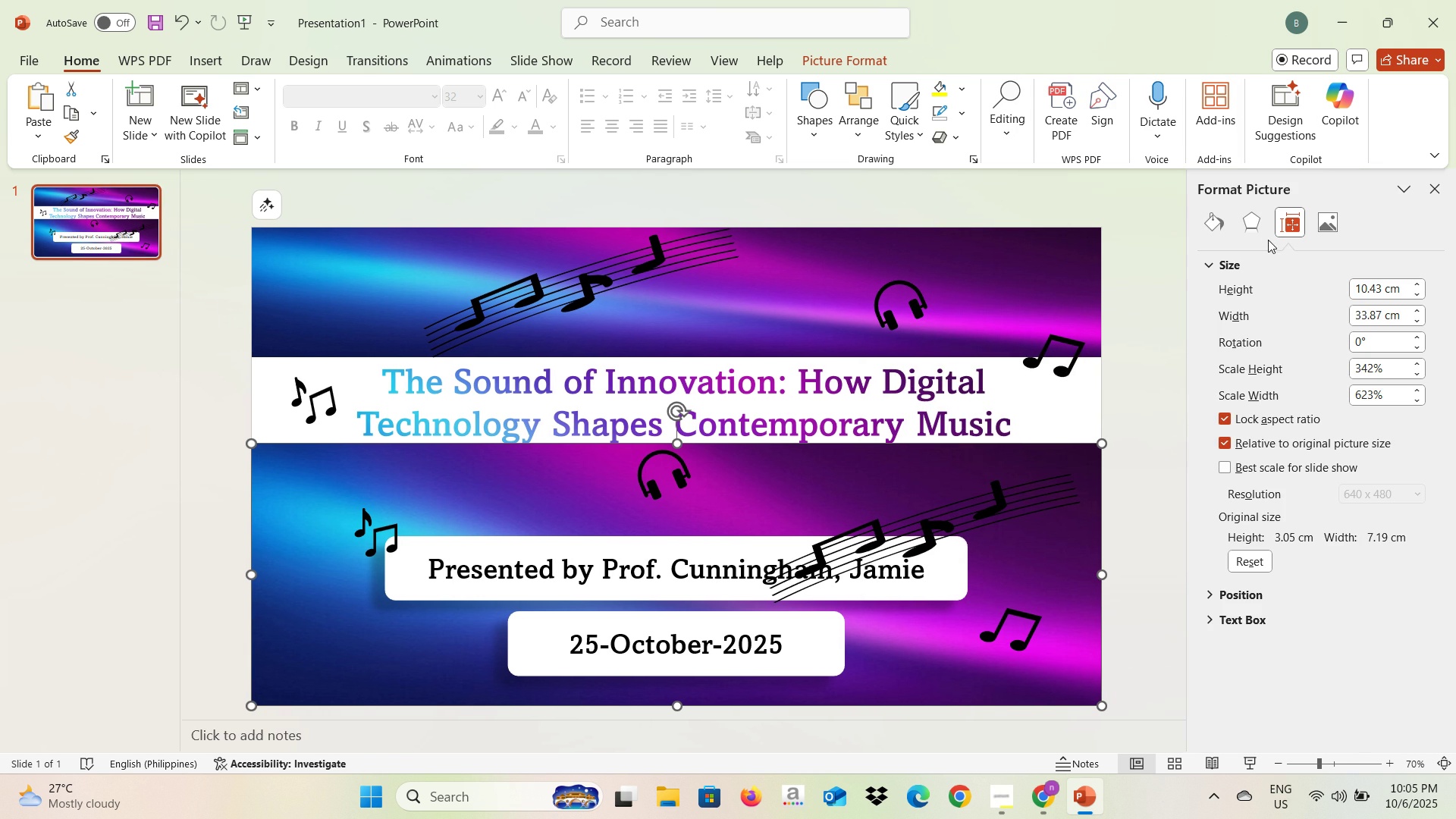 
left_click([1321, 218])
 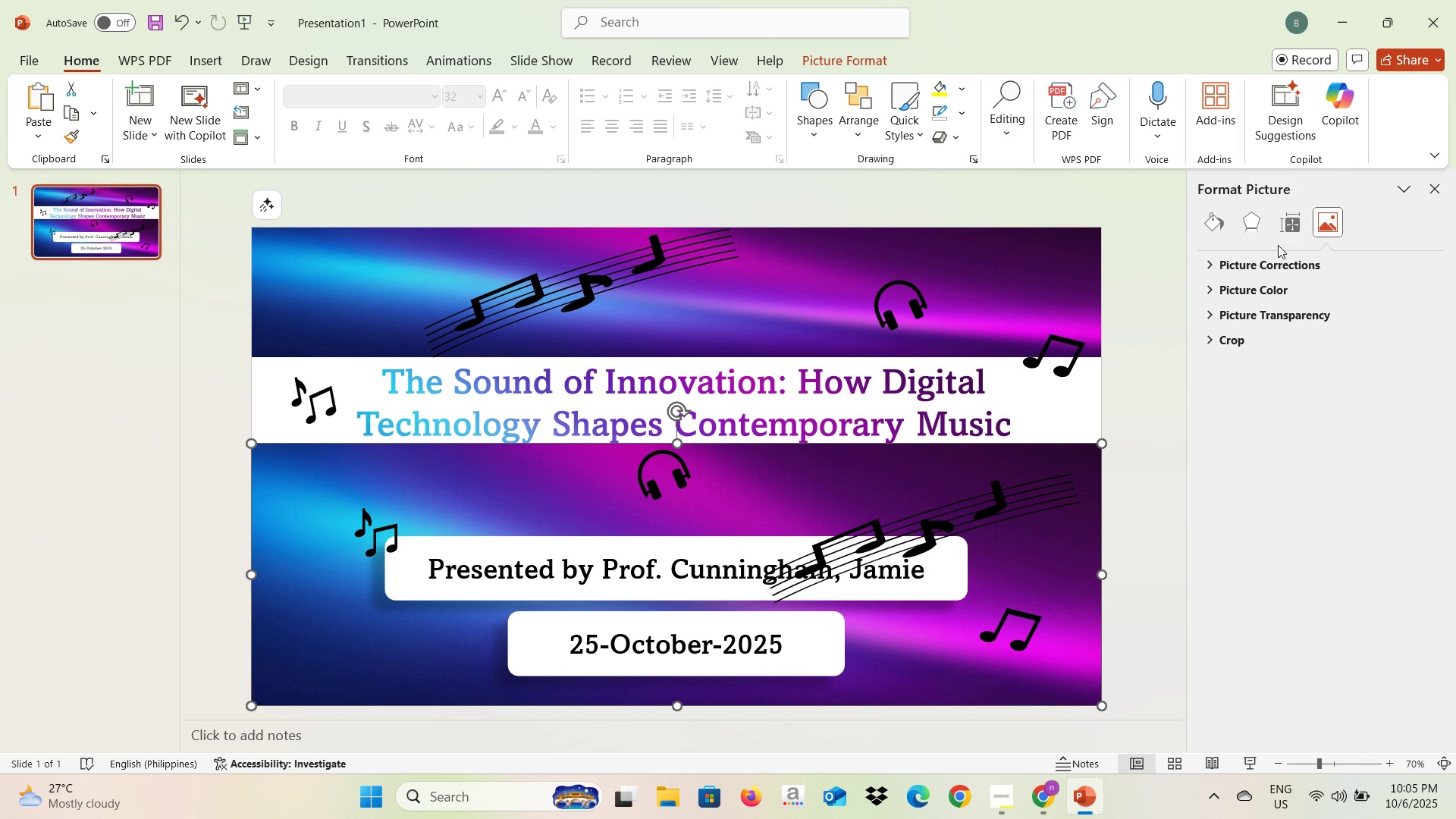 
left_click([1162, 320])
 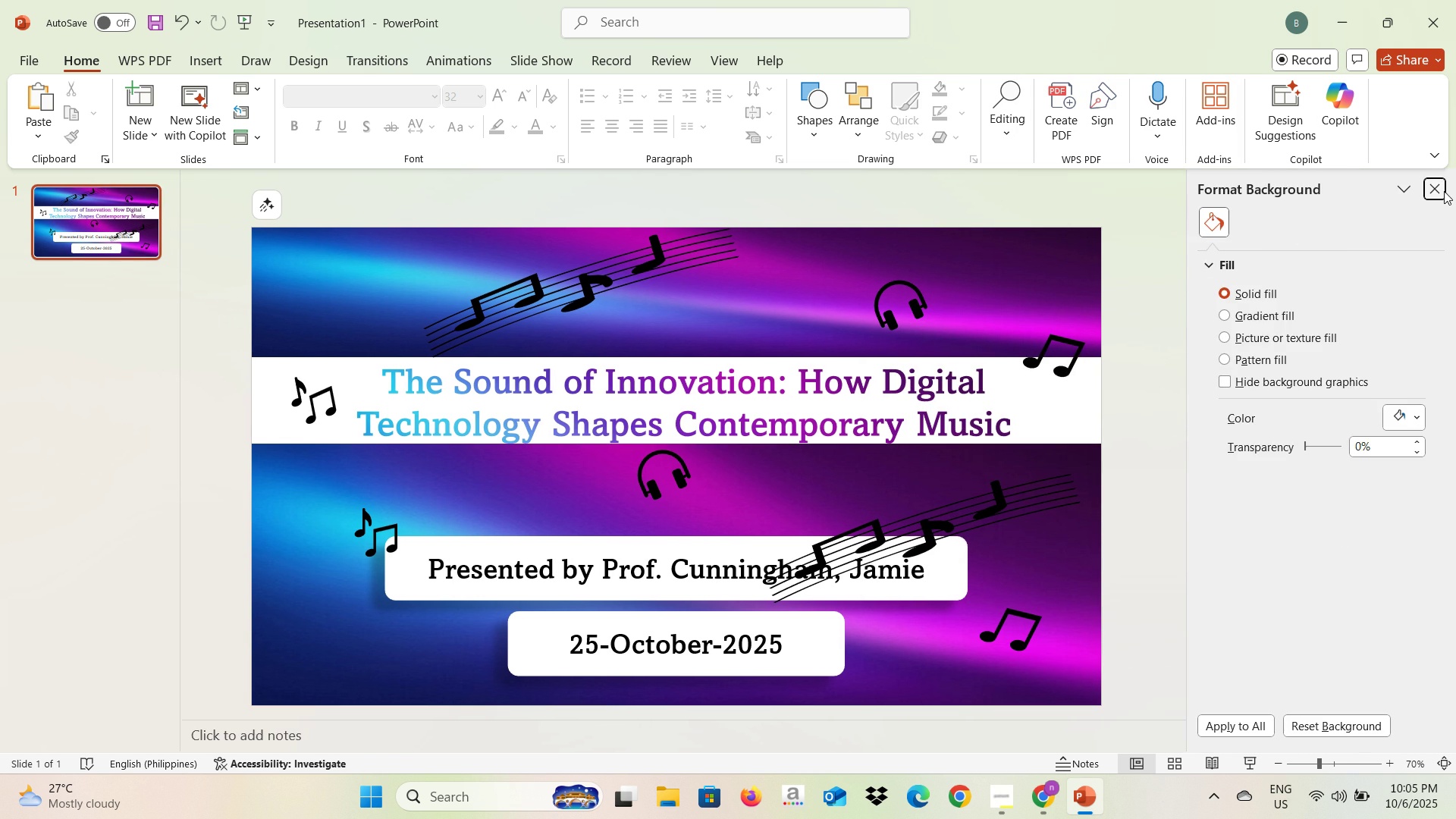 
left_click([1444, 191])
 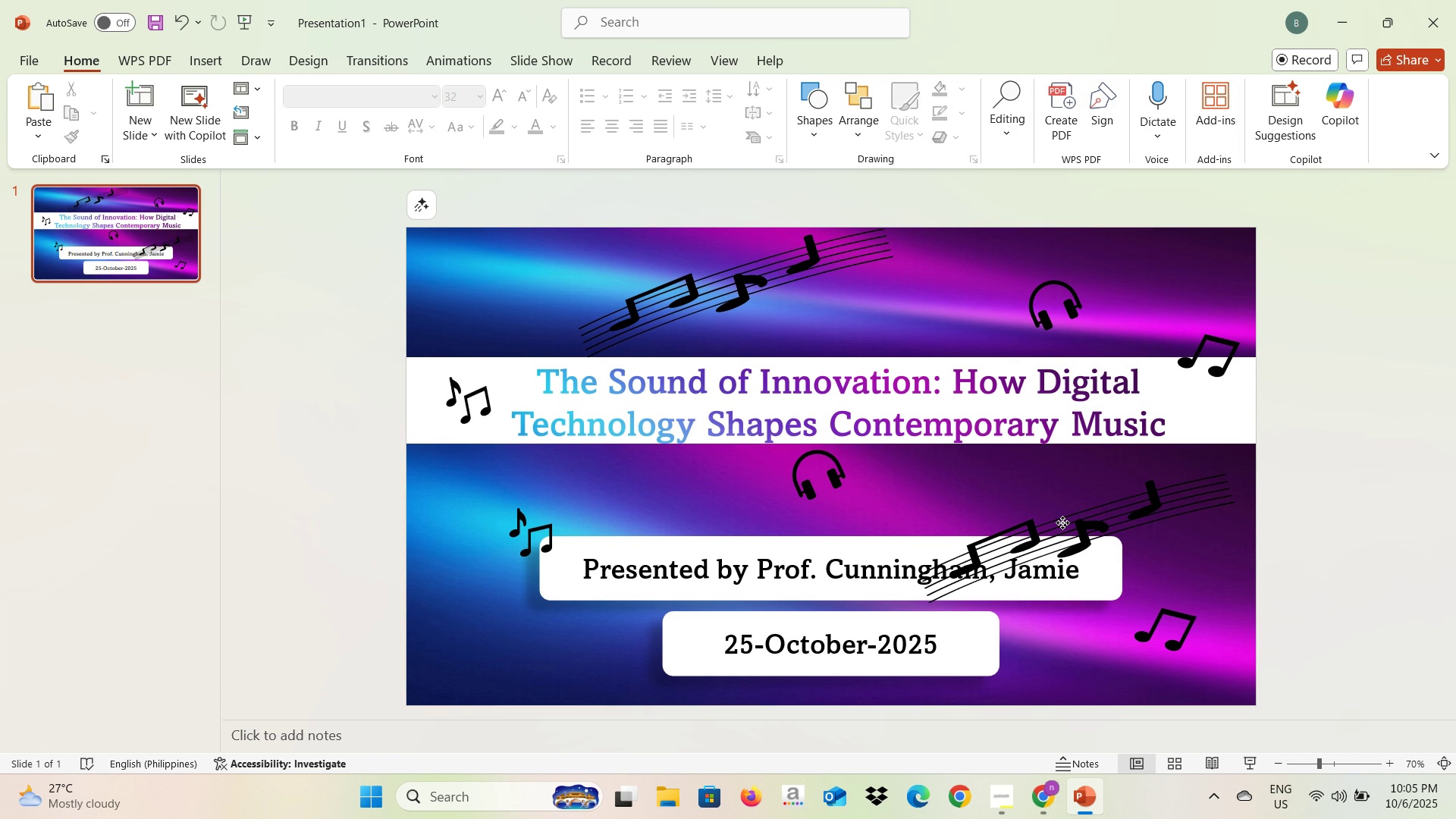 
left_click([1062, 522])
 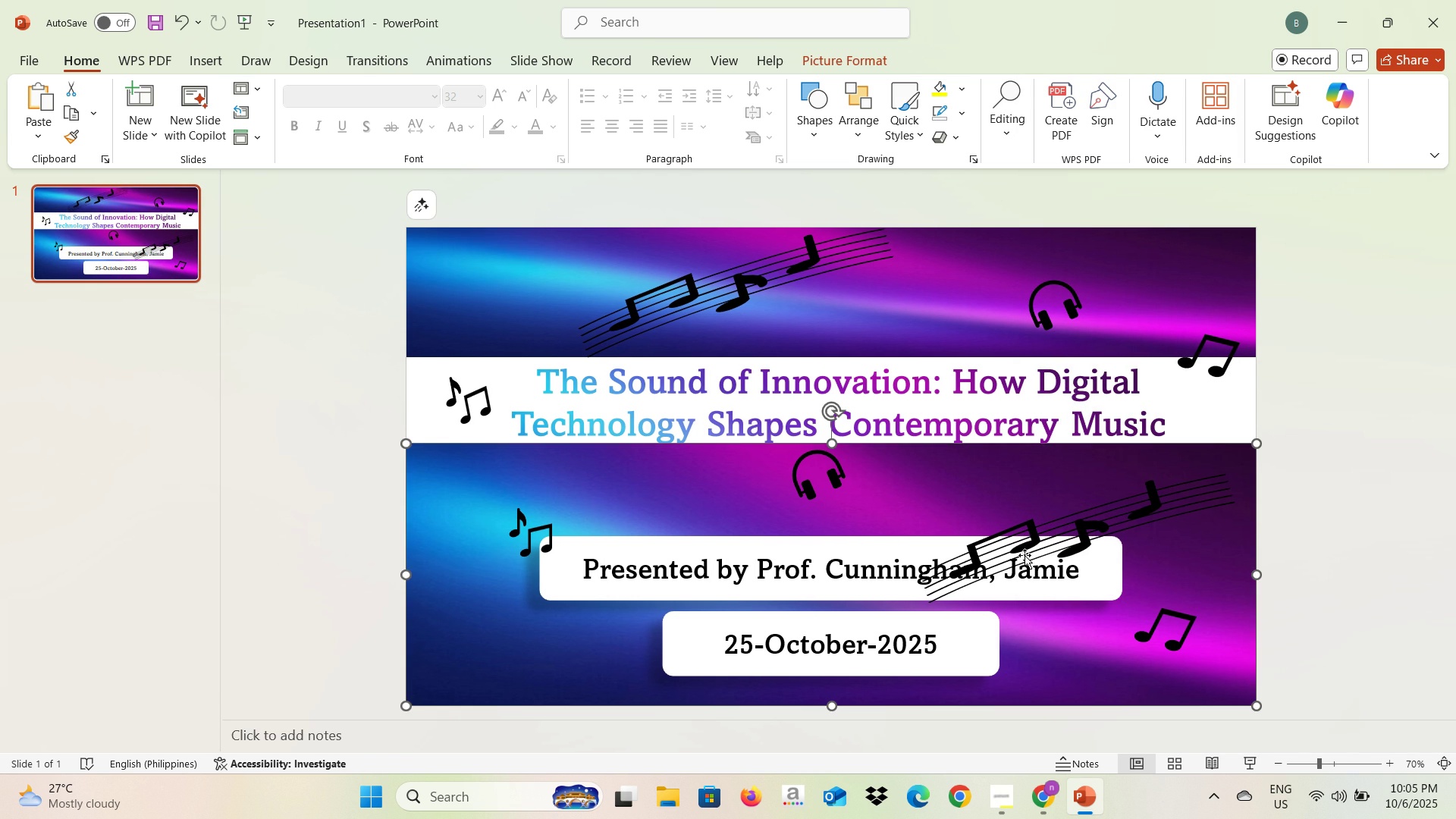 
left_click([1025, 555])
 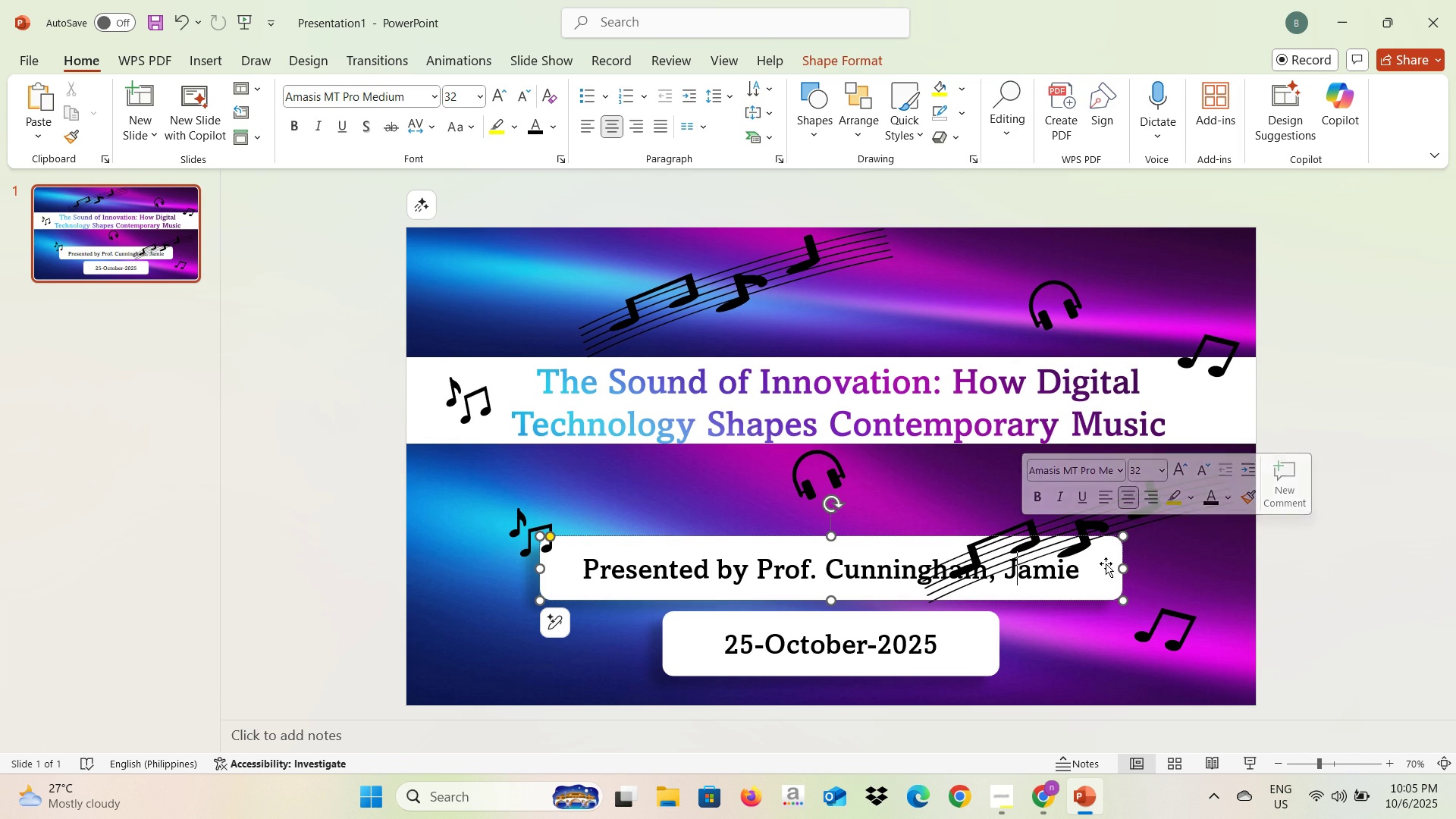 
left_click([1194, 563])
 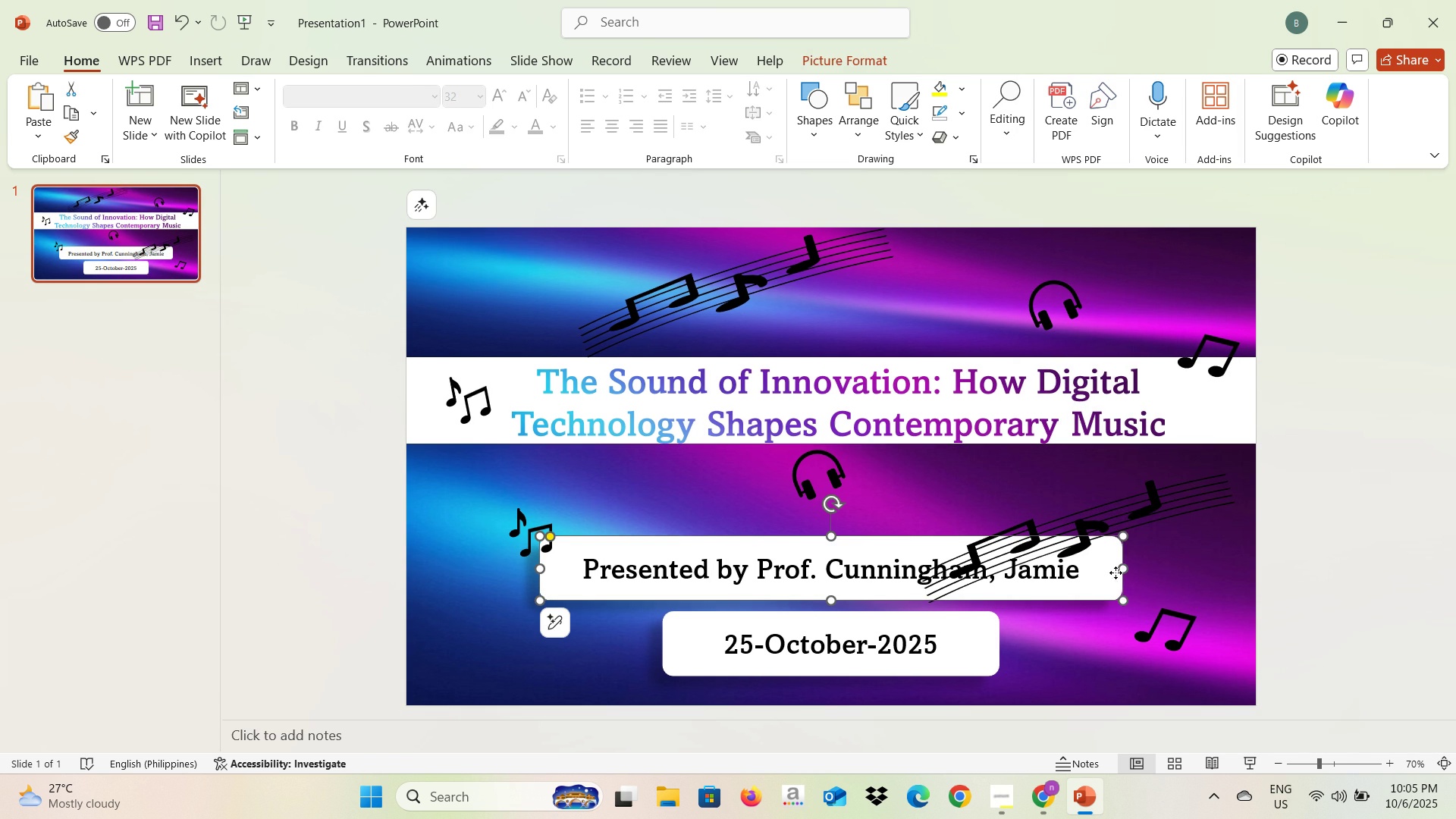 
left_click([1116, 573])
 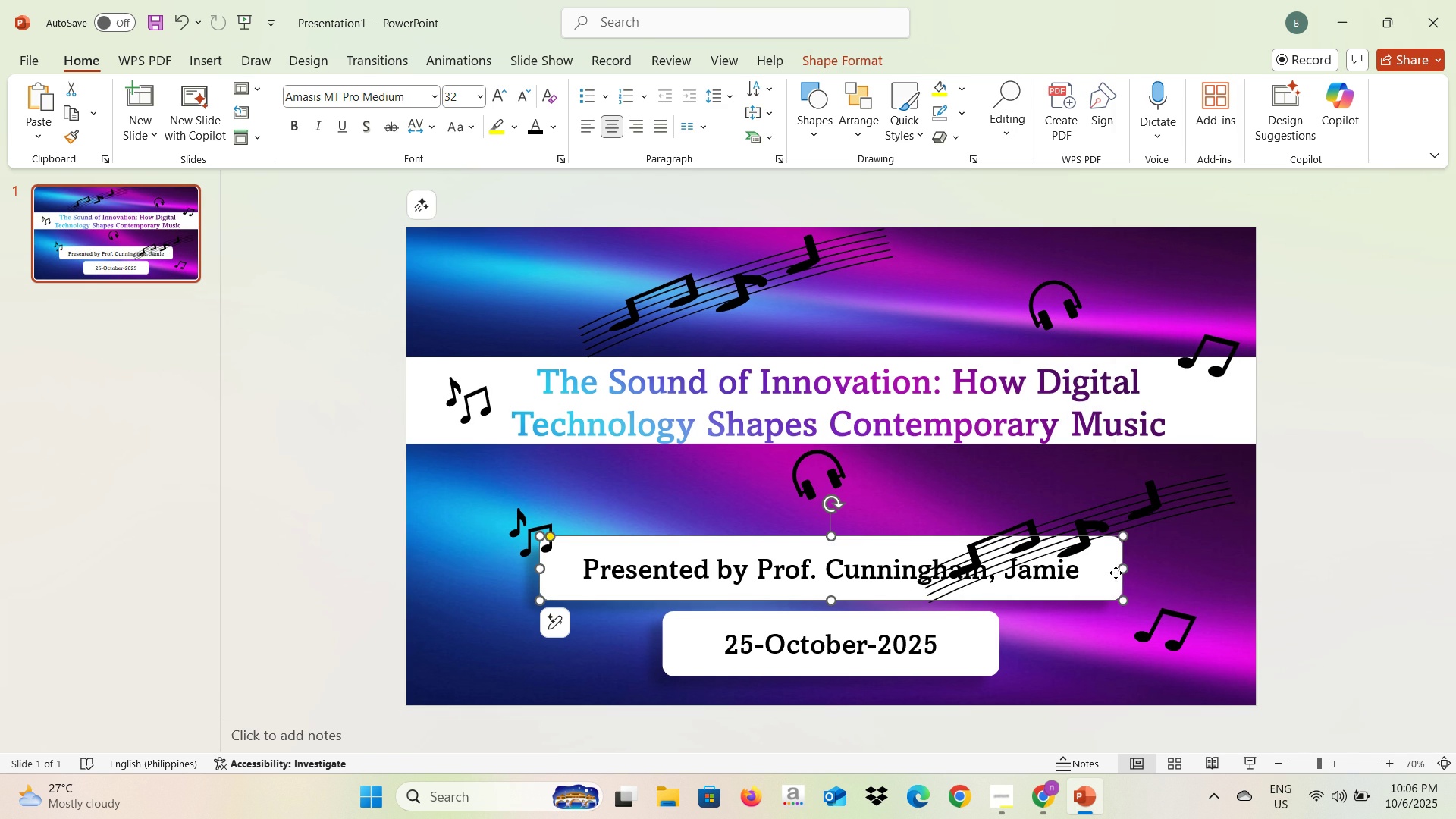 
right_click([1116, 573])
 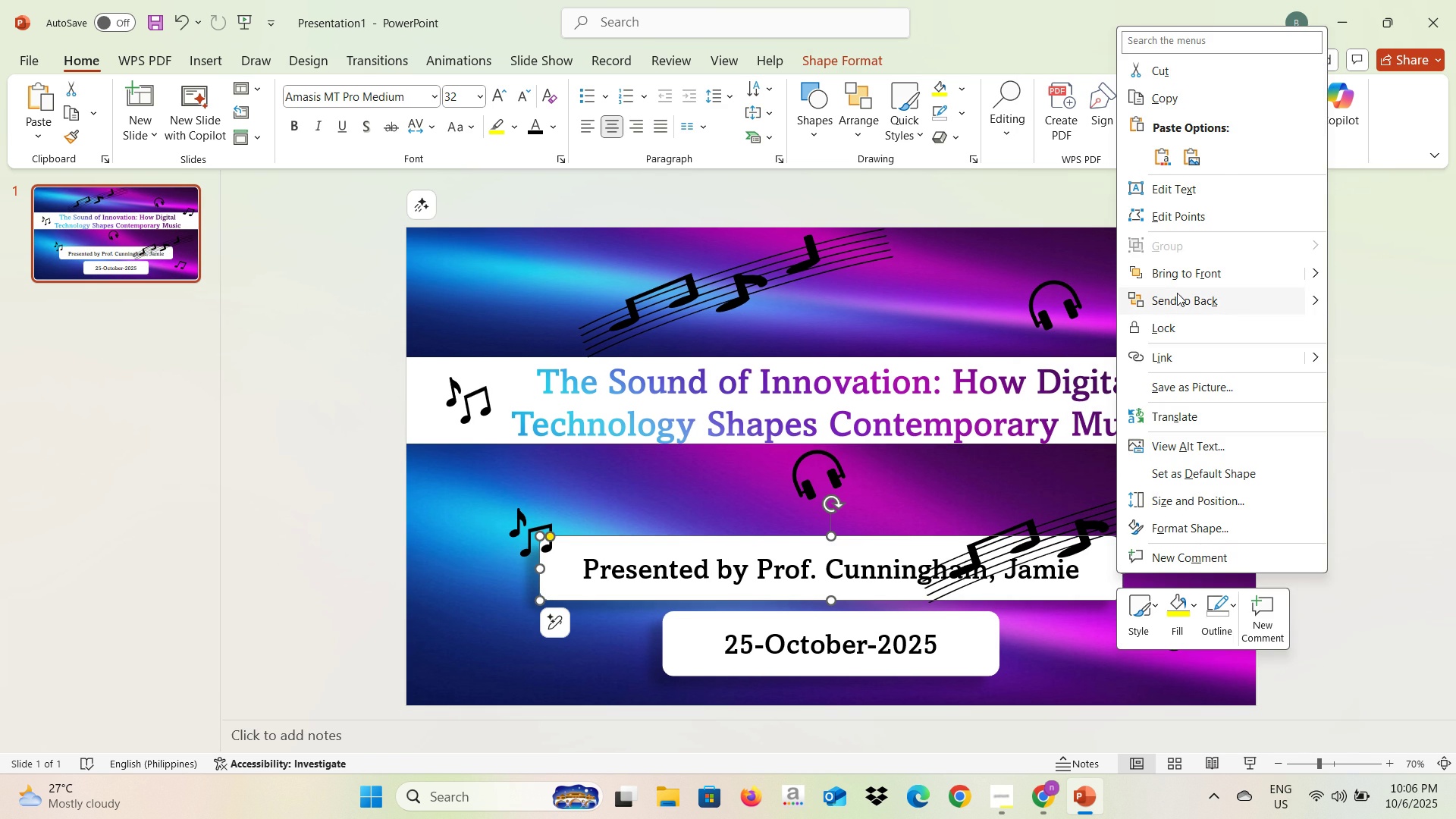 
left_click([1188, 281])
 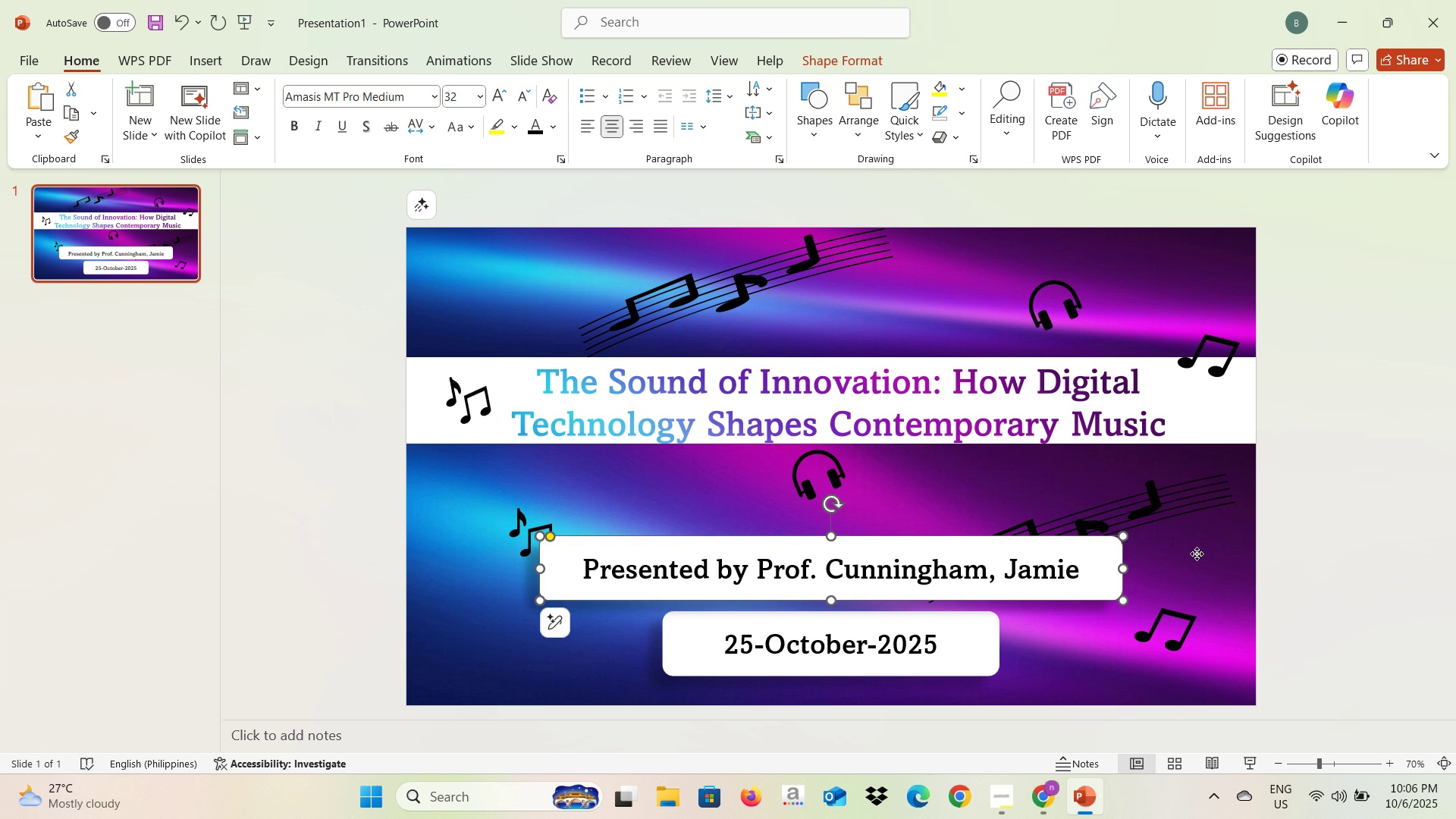 
left_click([1197, 554])
 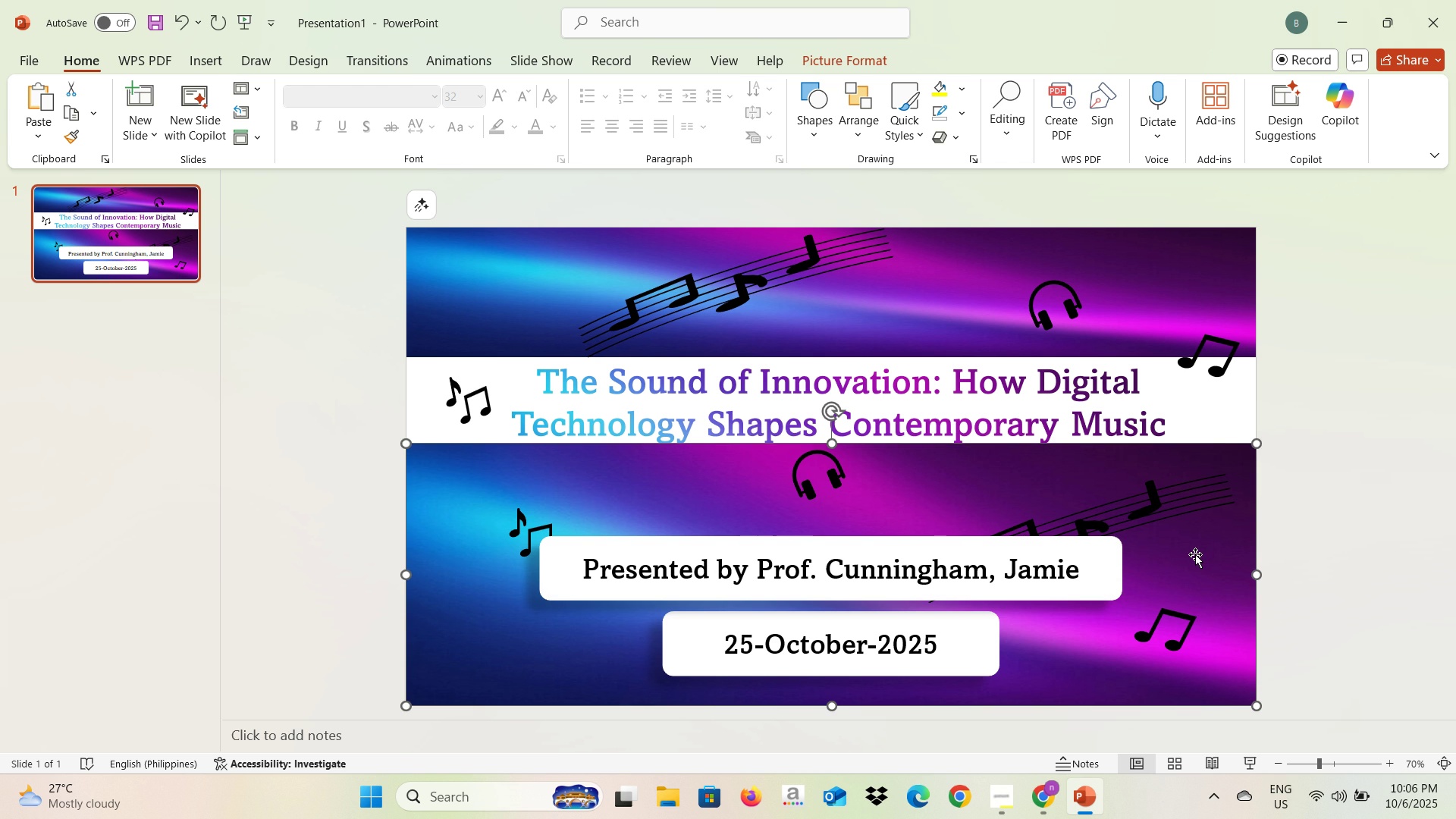 
left_click([1134, 519])